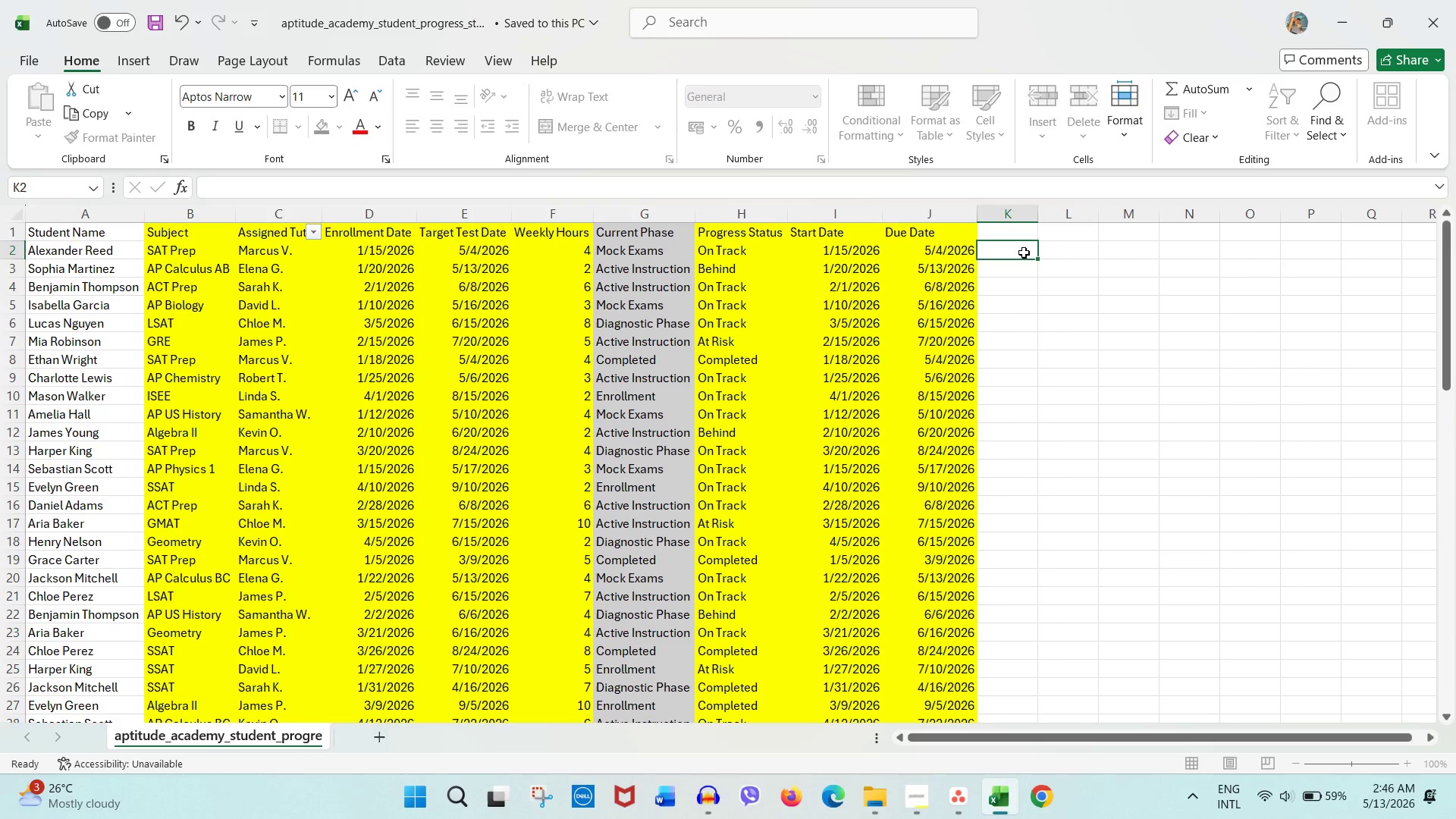 
key(Control+S)
 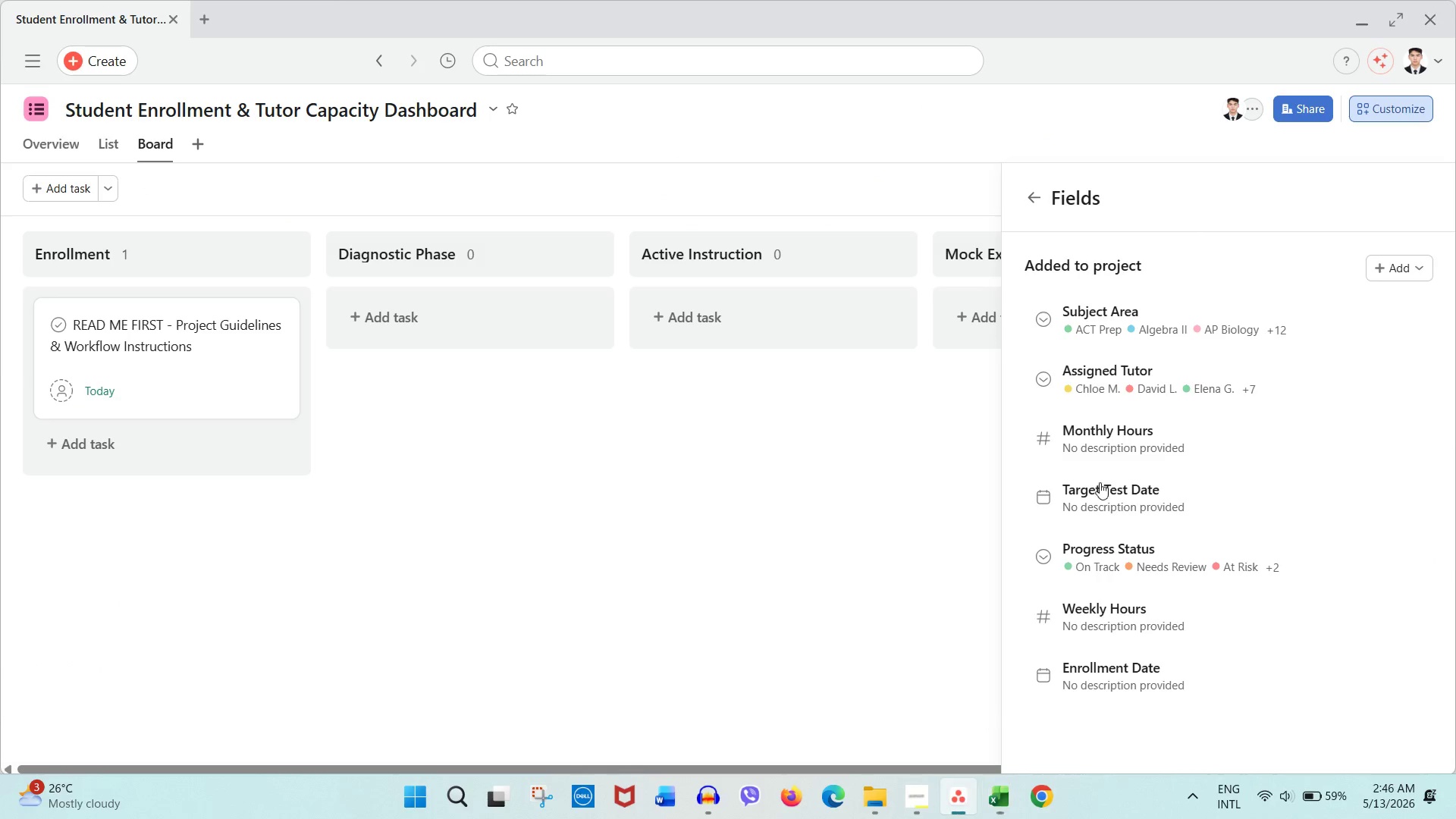 
wait(6.33)
 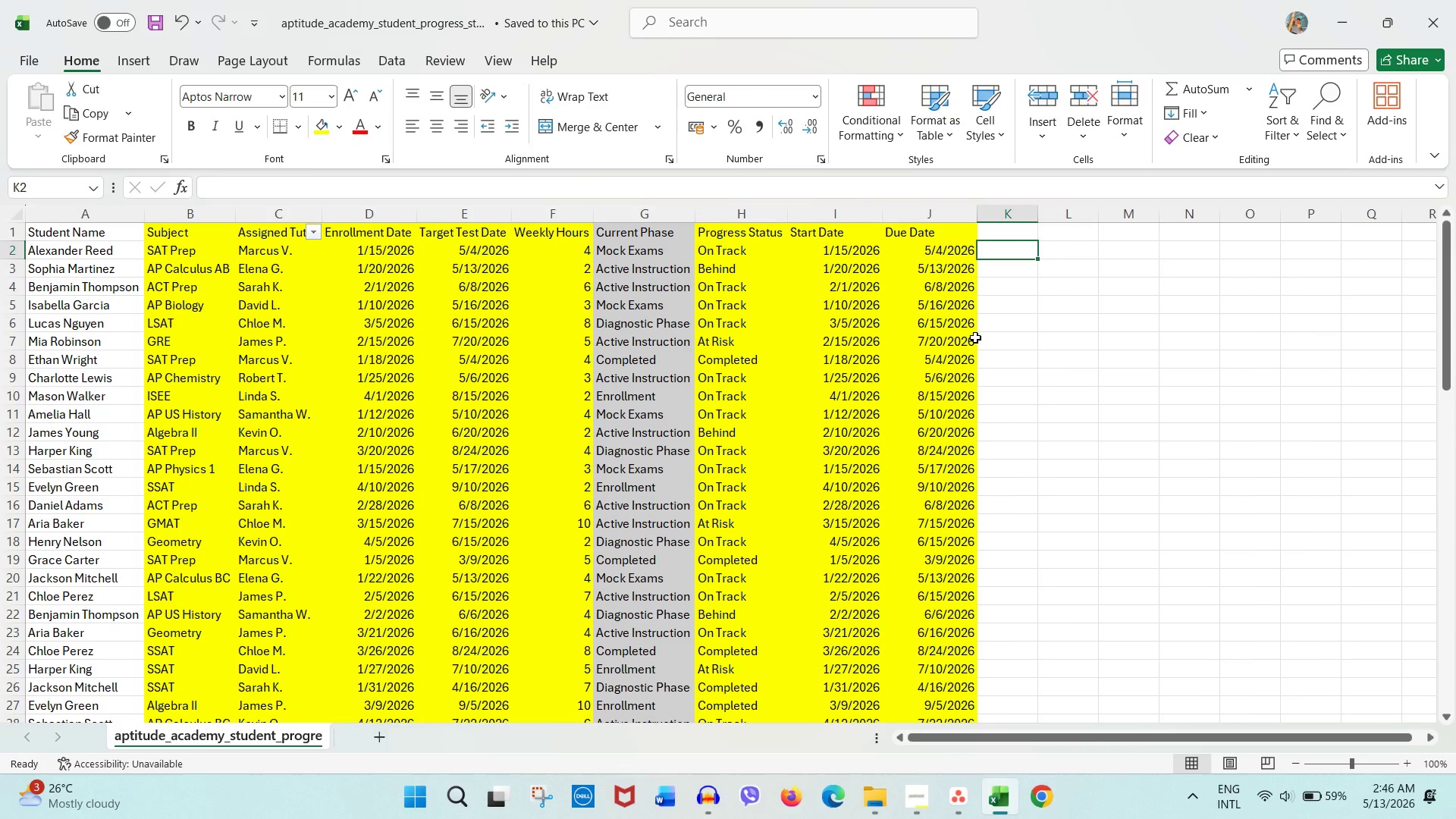 
left_click([1178, 574])
 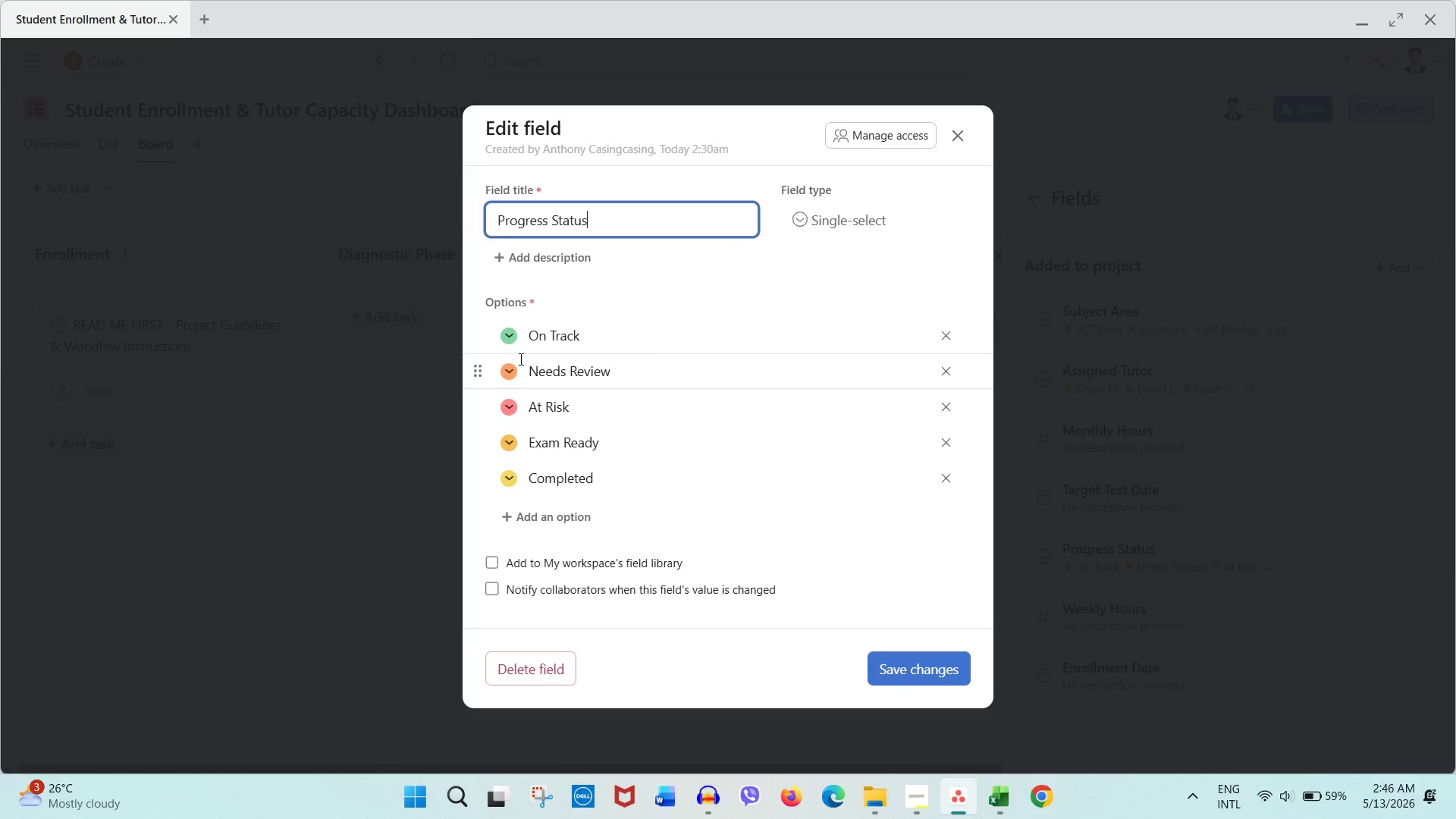 
left_click([509, 377])
 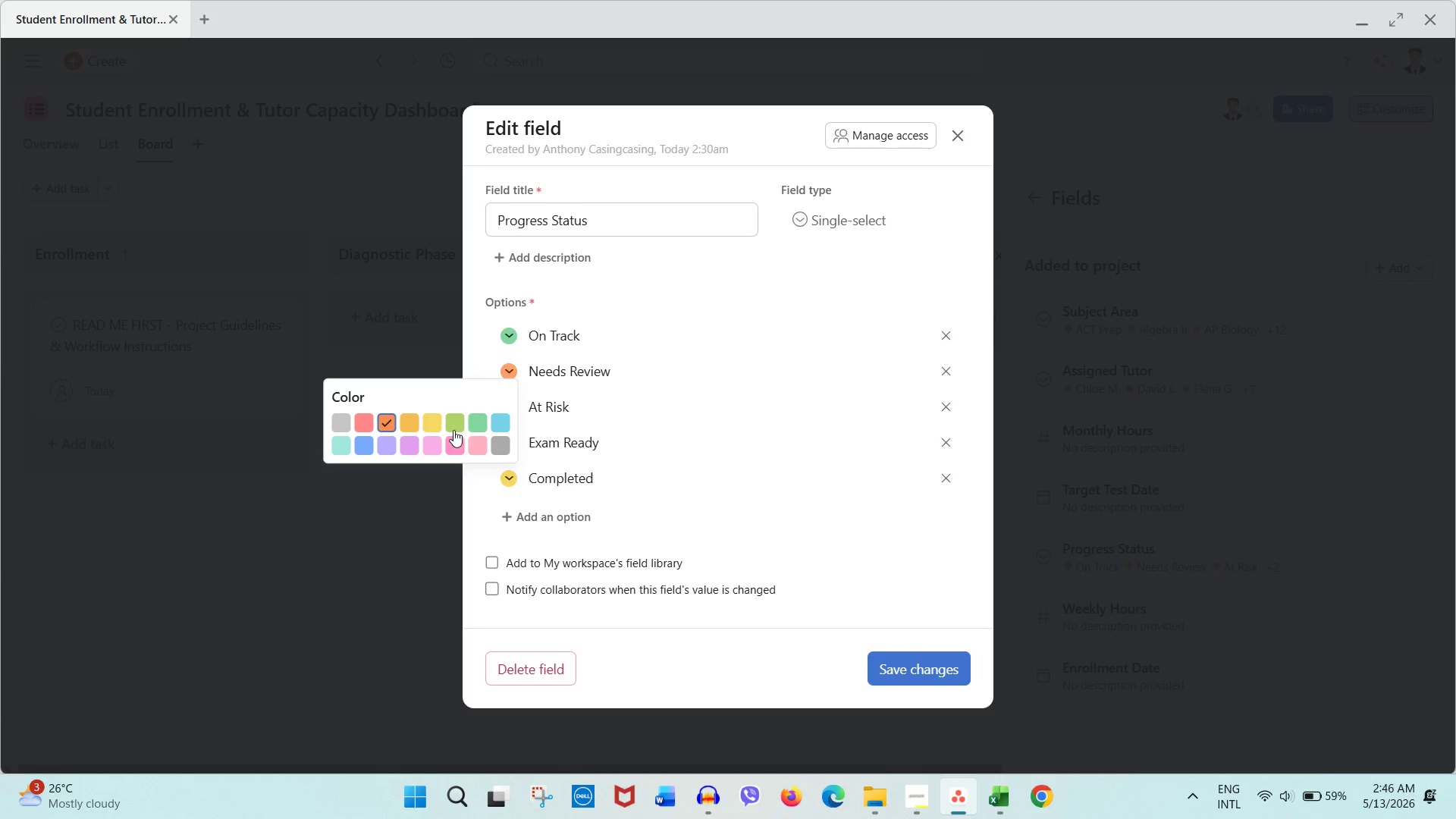 
left_click([437, 428])
 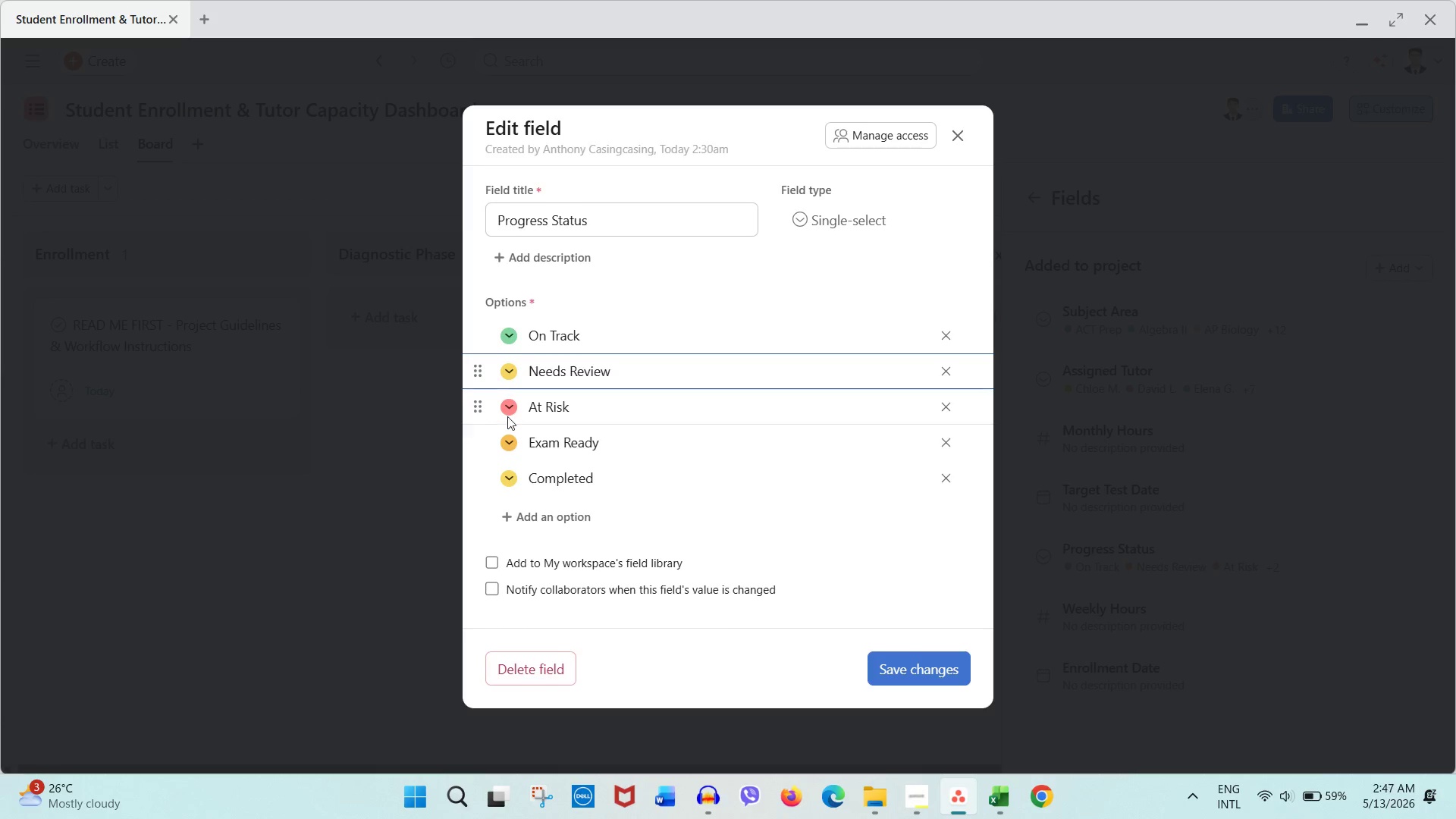 
mouse_move([516, 432])
 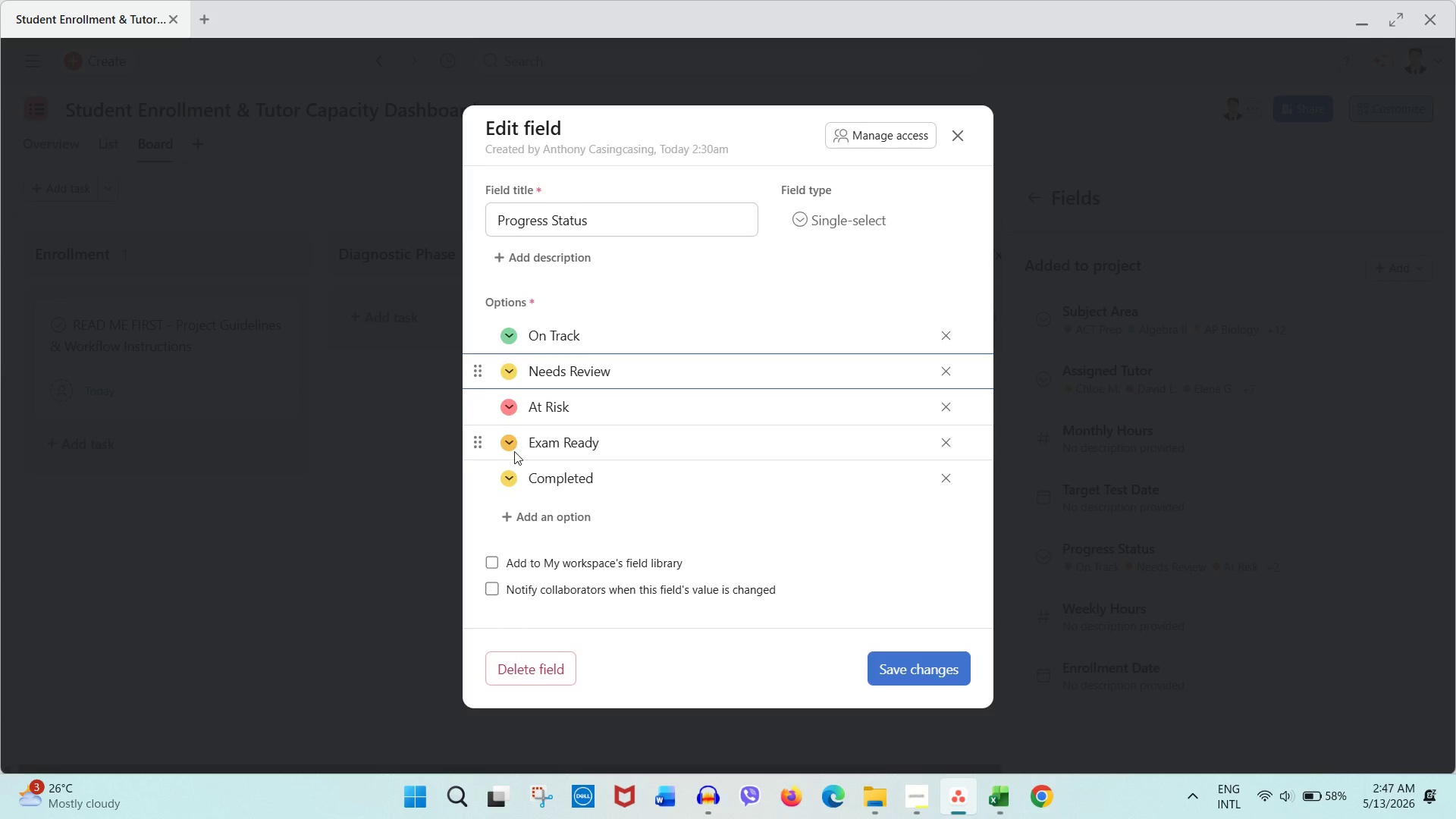 
left_click([513, 451])
 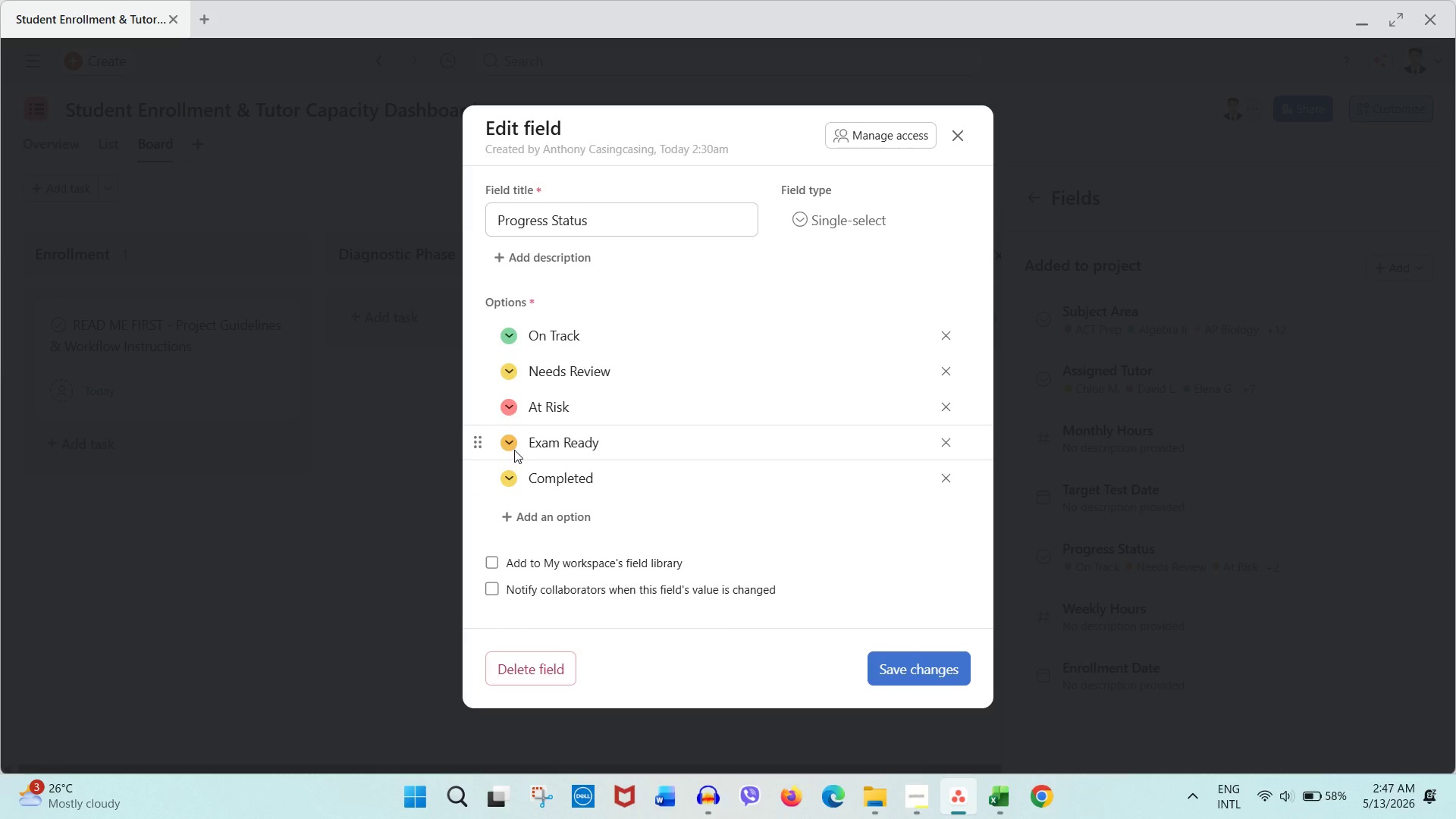 
double_click([503, 447])
 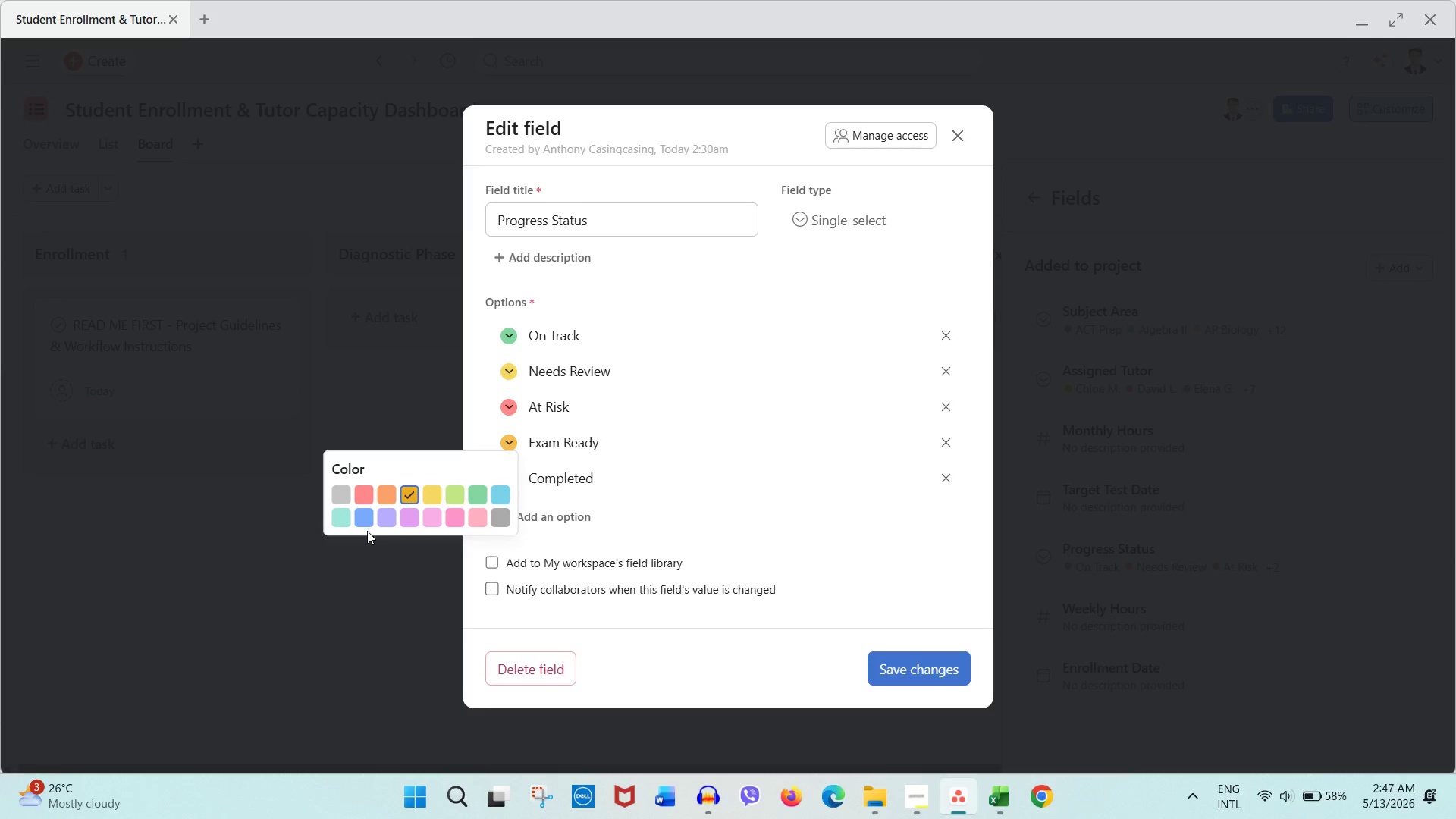 
left_click([364, 521])
 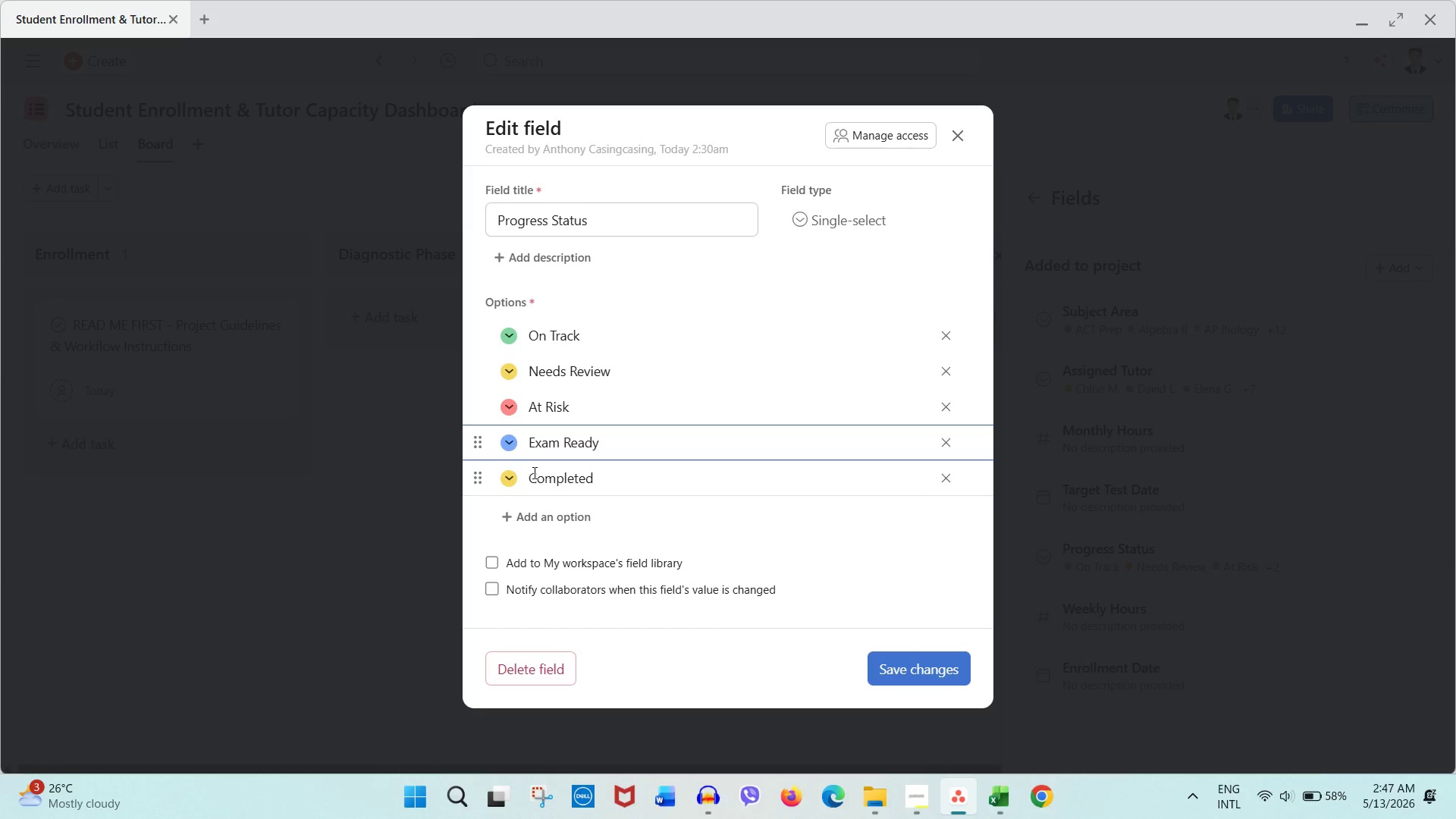 
left_click([516, 477])
 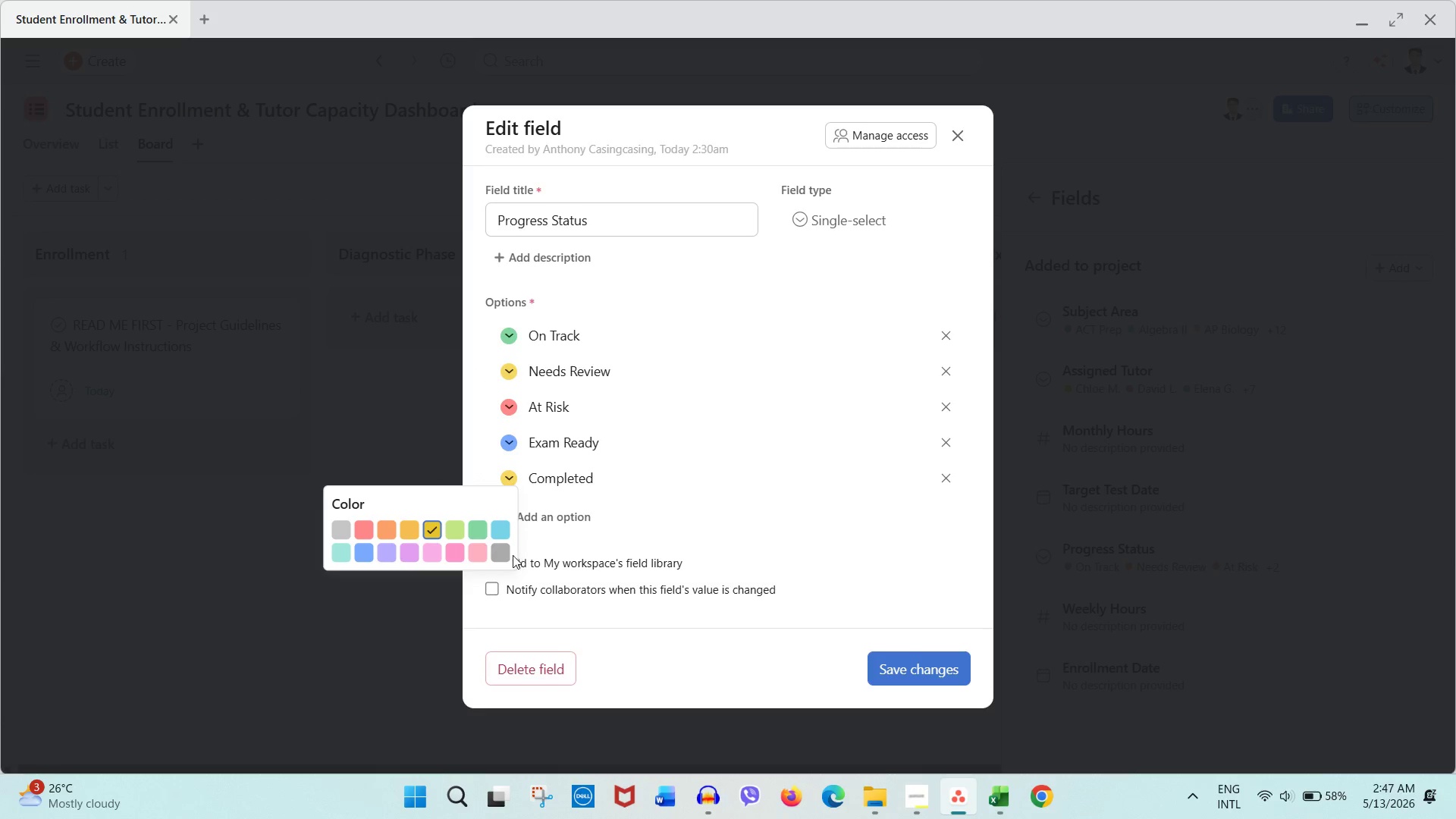 
left_click([502, 556])
 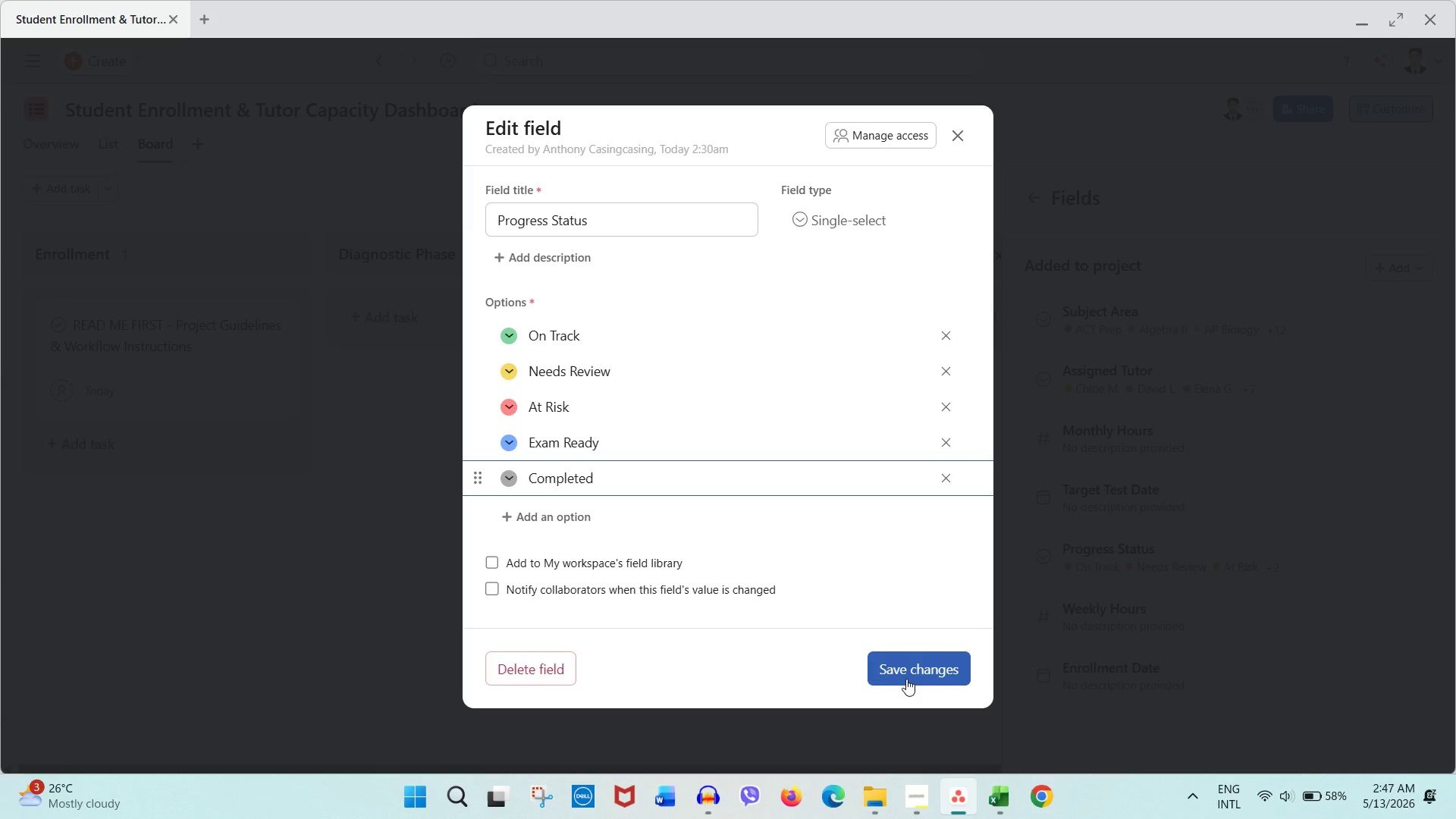 
left_click([911, 679])